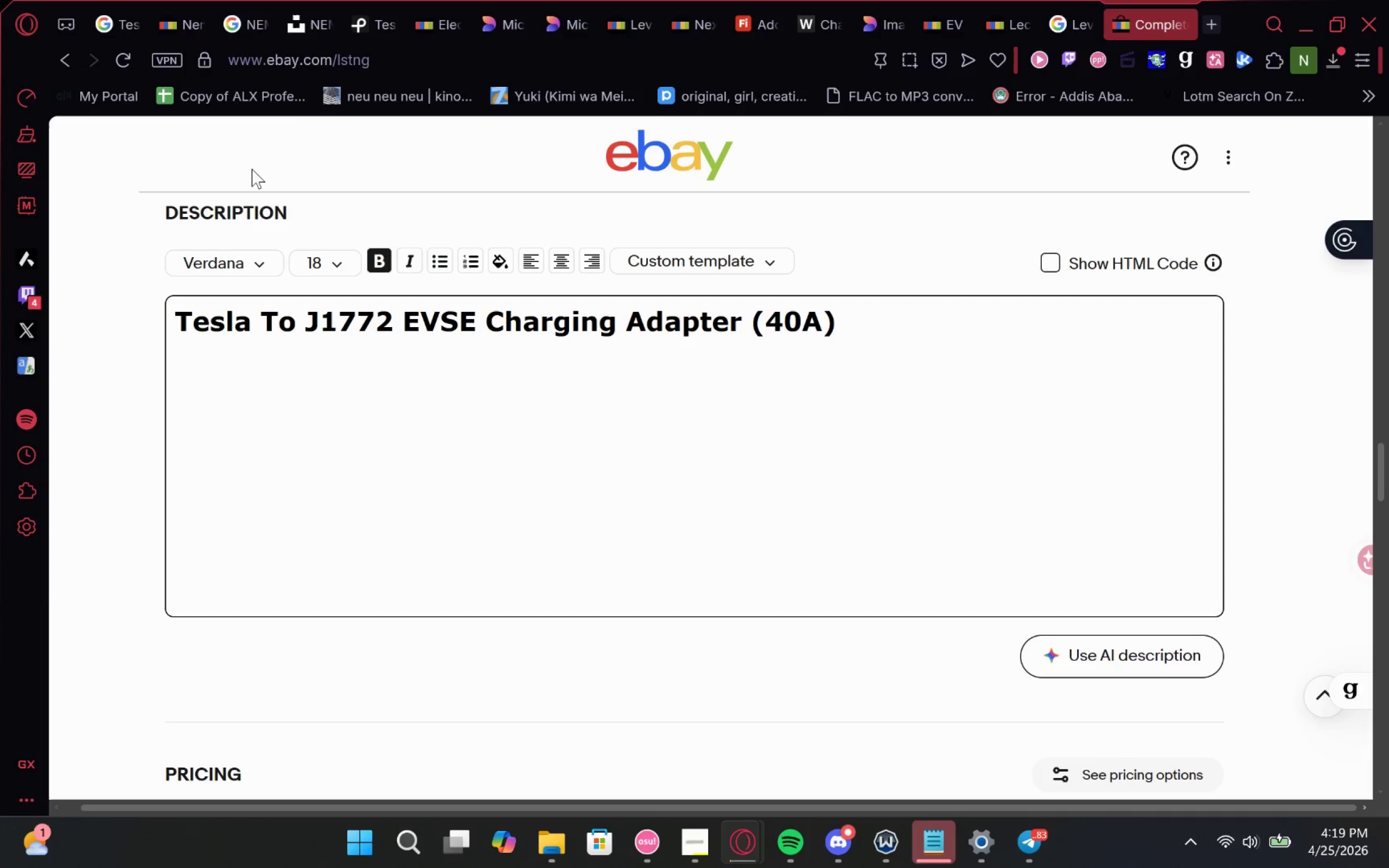 
left_click([339, 257])
 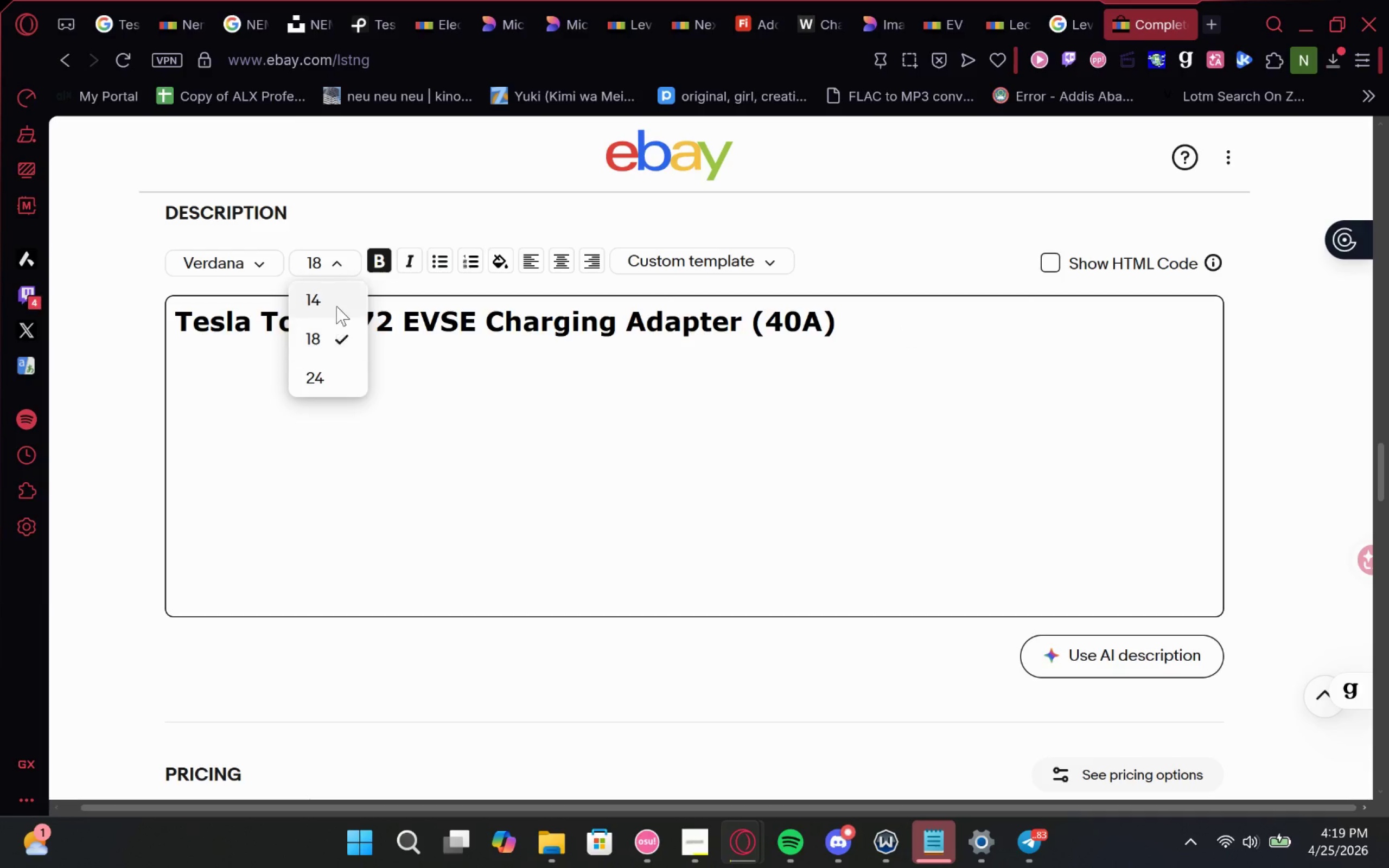 
left_click([336, 305])
 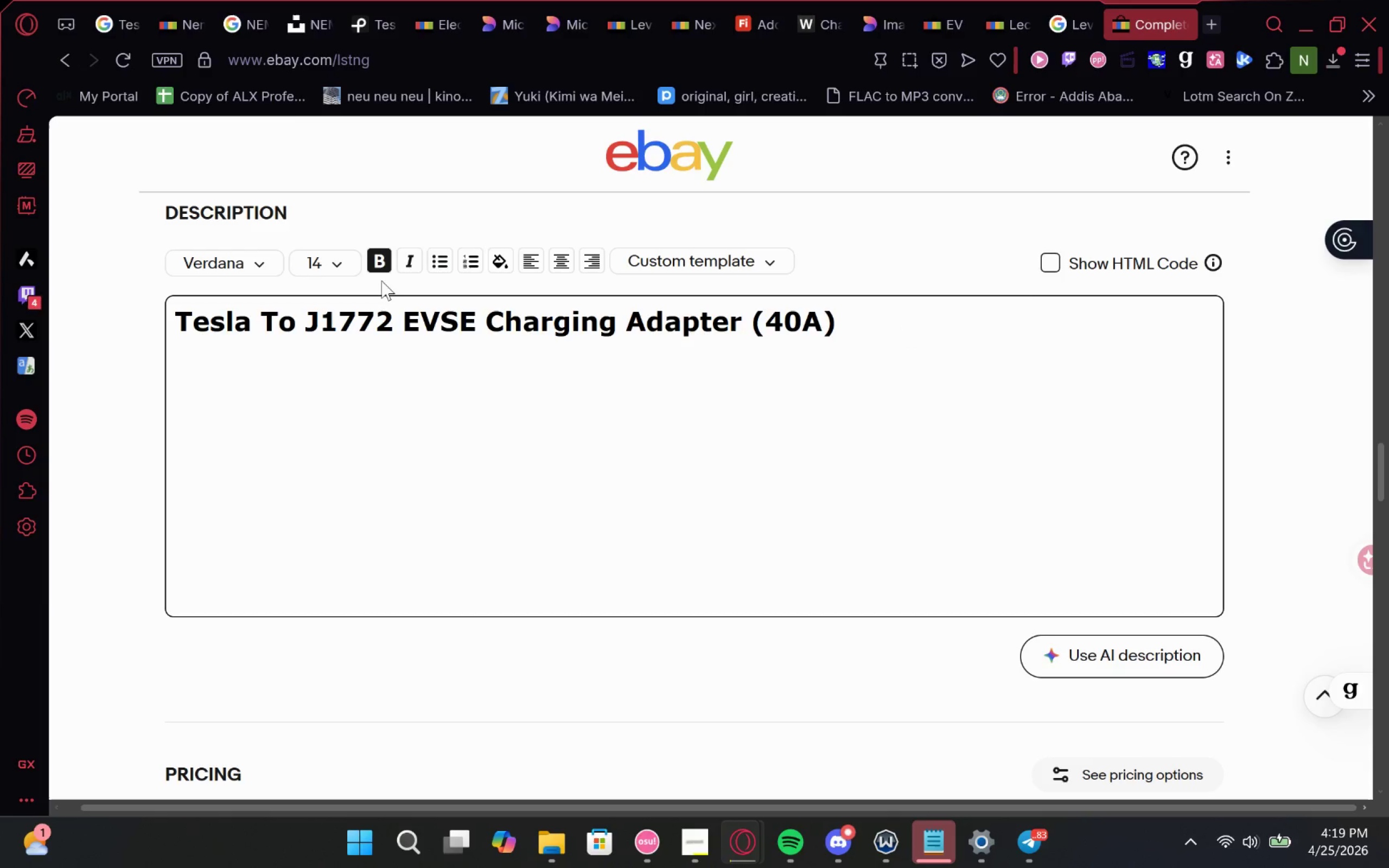 
left_click([381, 261])
 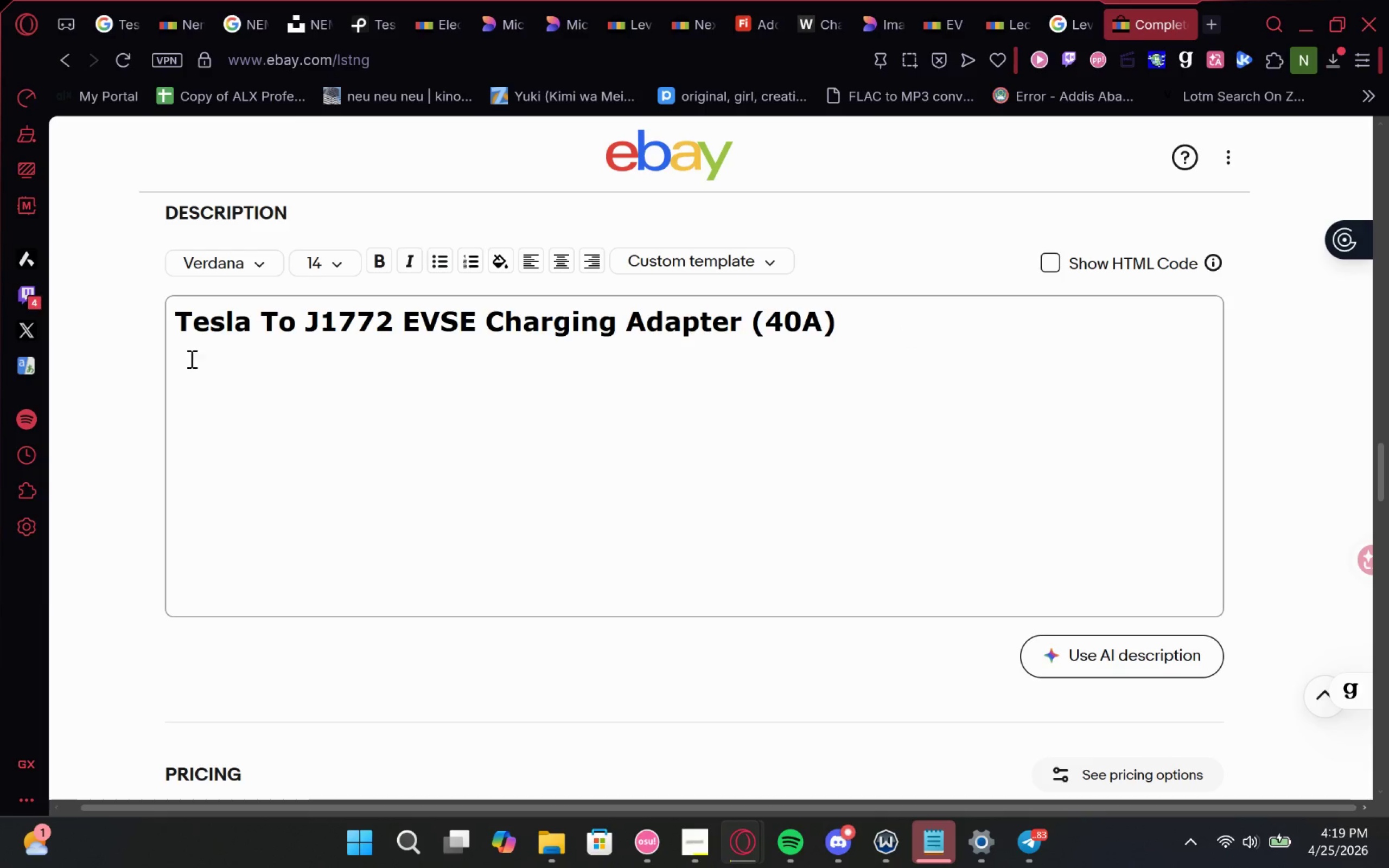 
left_click([178, 398])
 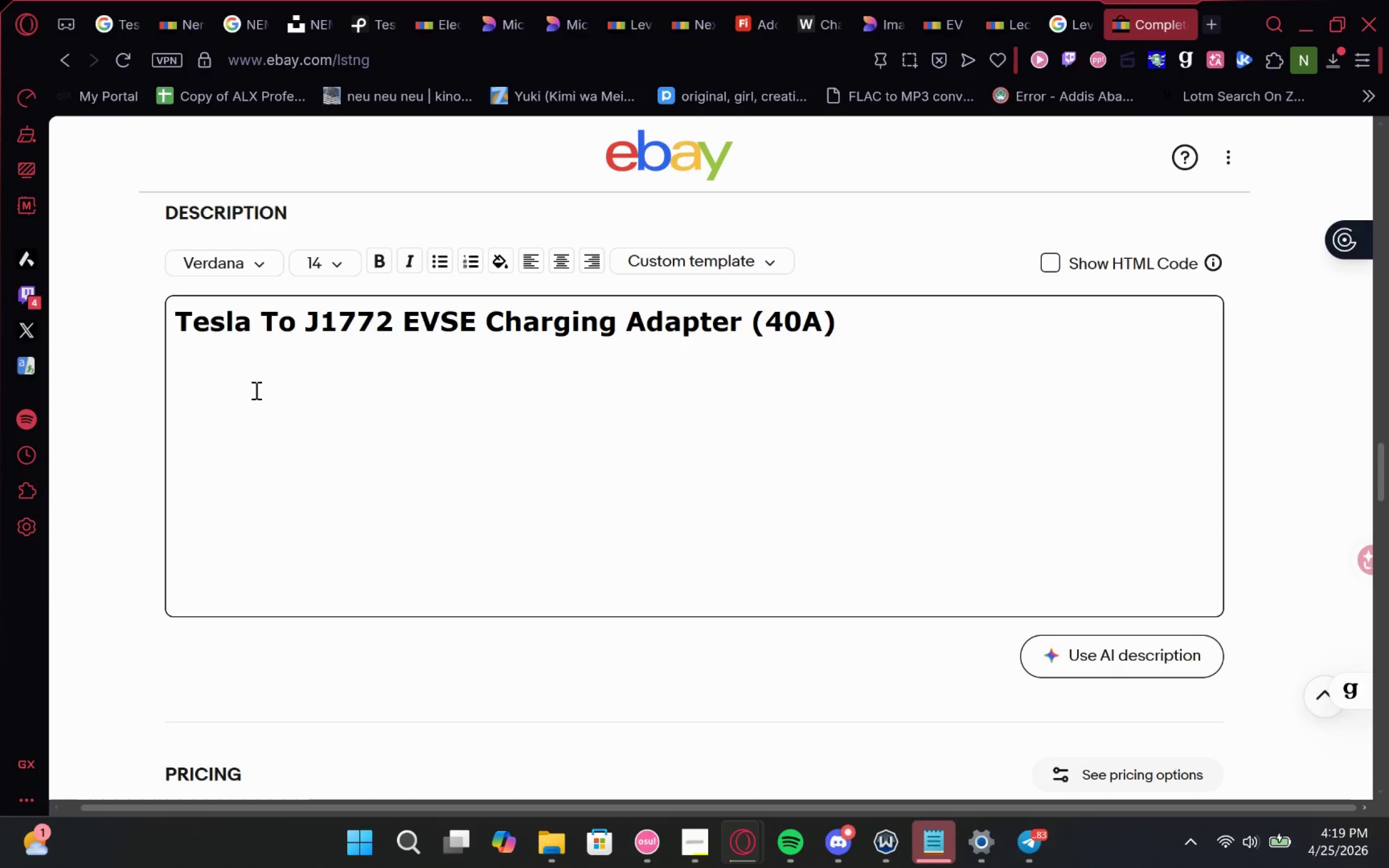 
wait(10.17)
 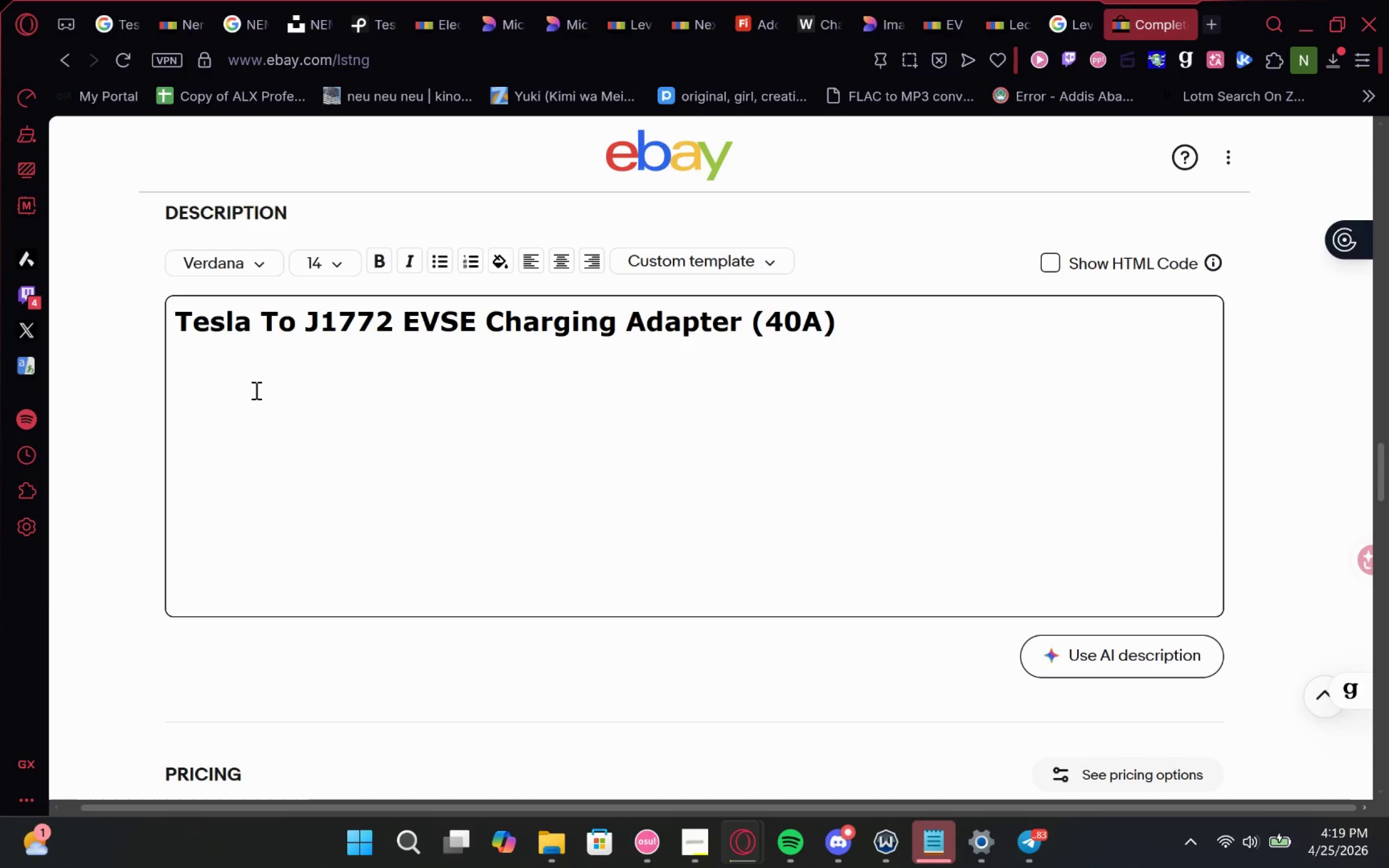 
left_click([998, 0])
 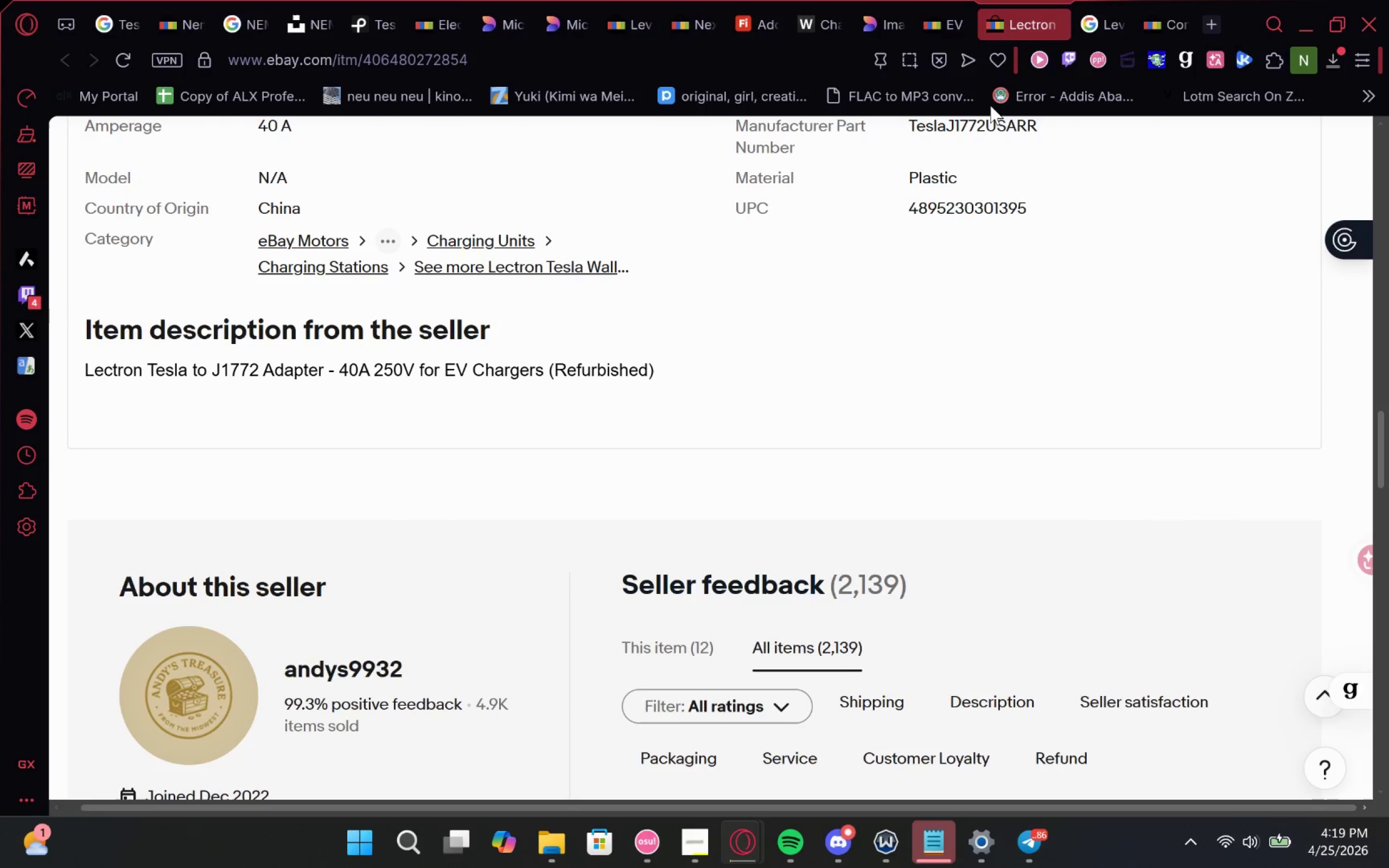 
wait(5.19)
 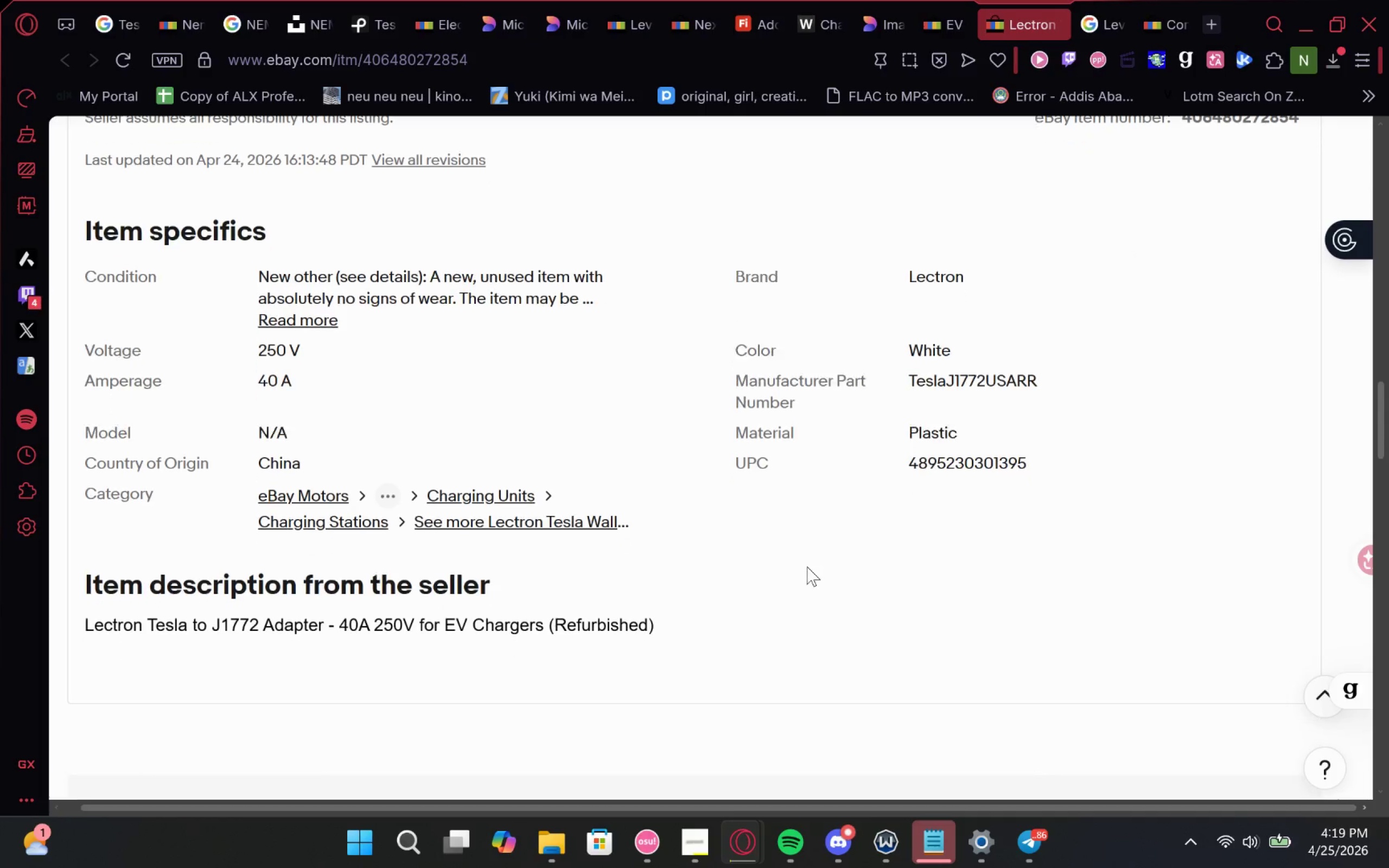 
scroll: coordinate [934, 642], scroll_direction: down, amount: 8.0
 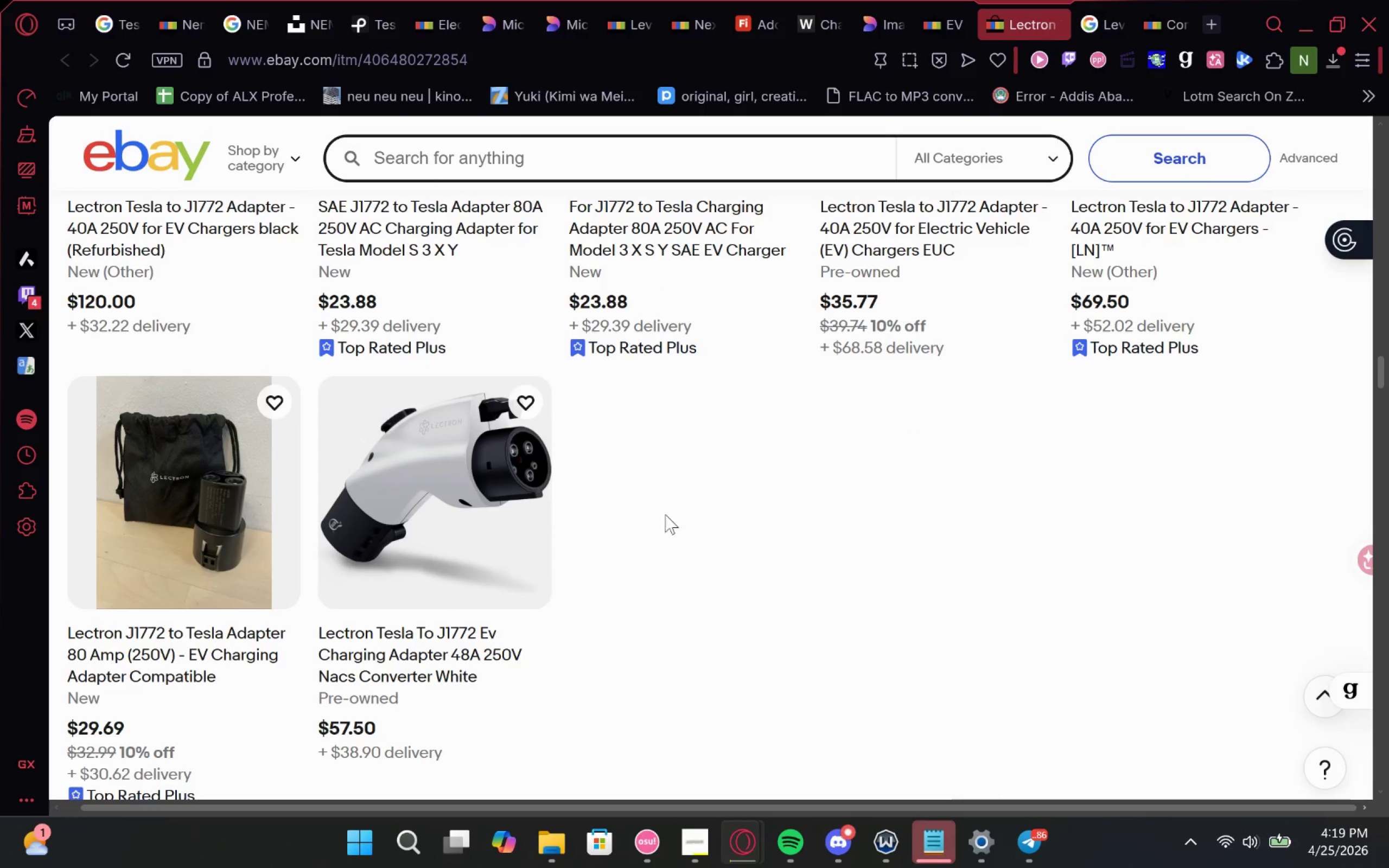 
left_click([345, 590])
 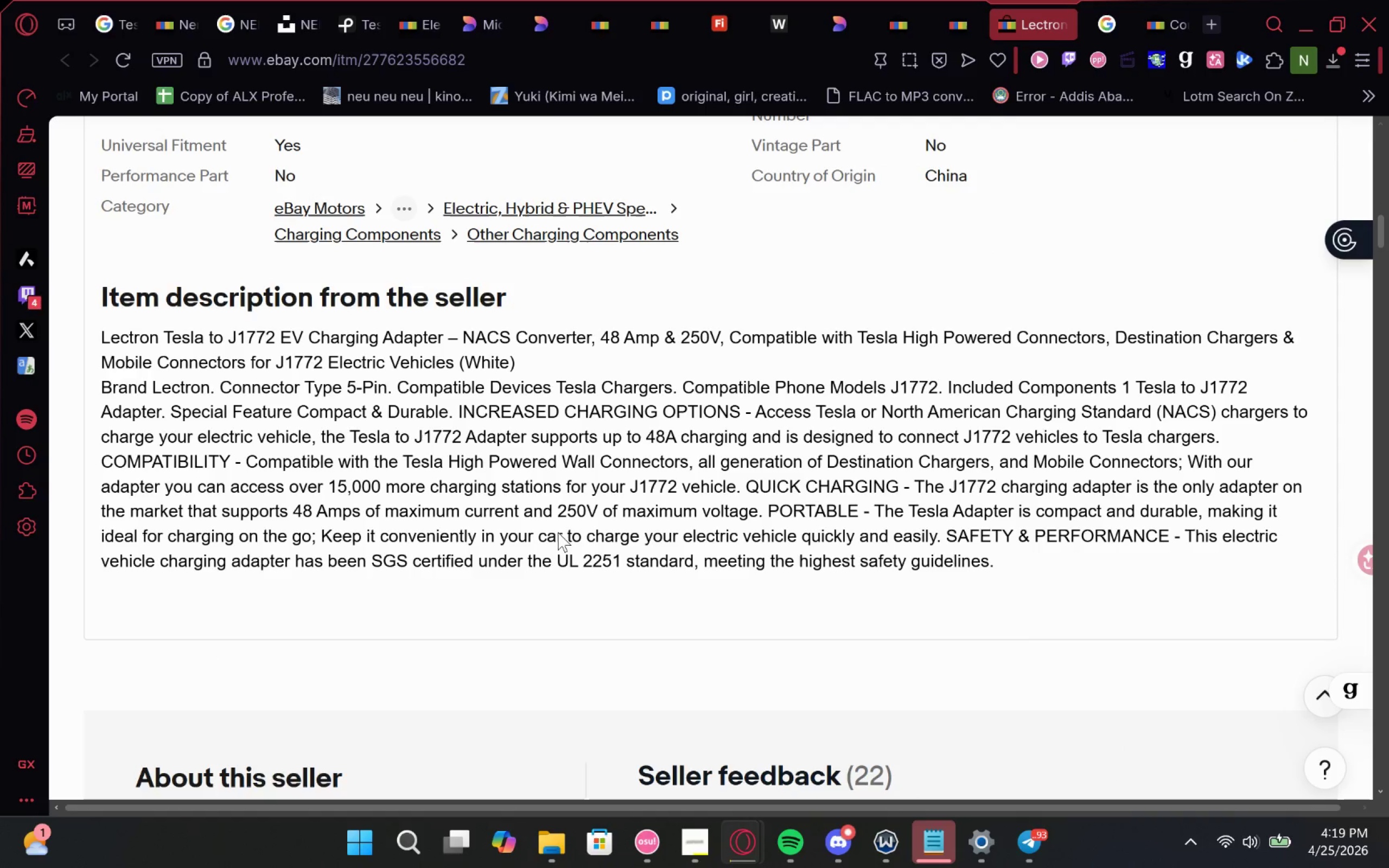 
wait(19.09)
 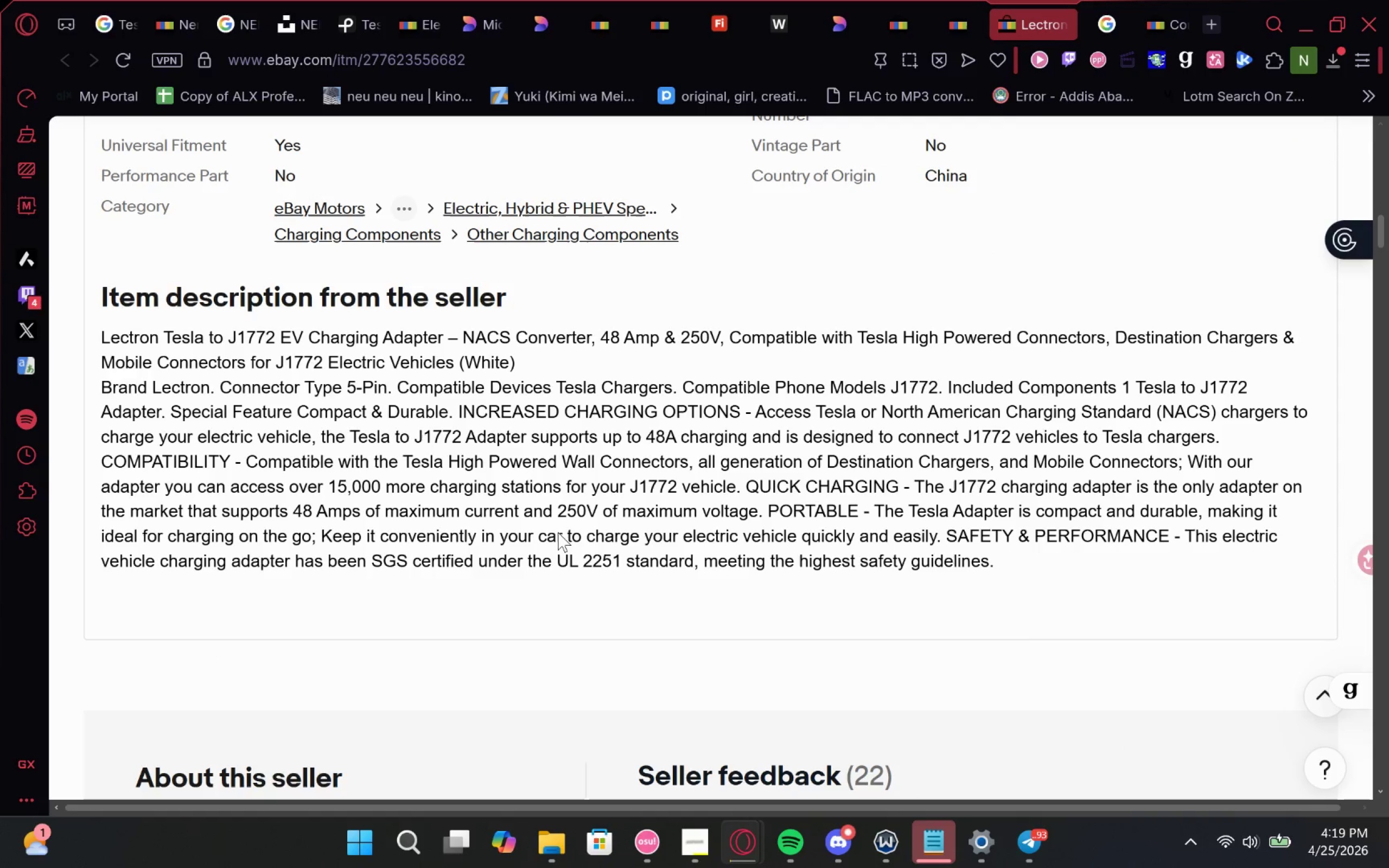 
left_click([694, 850])